 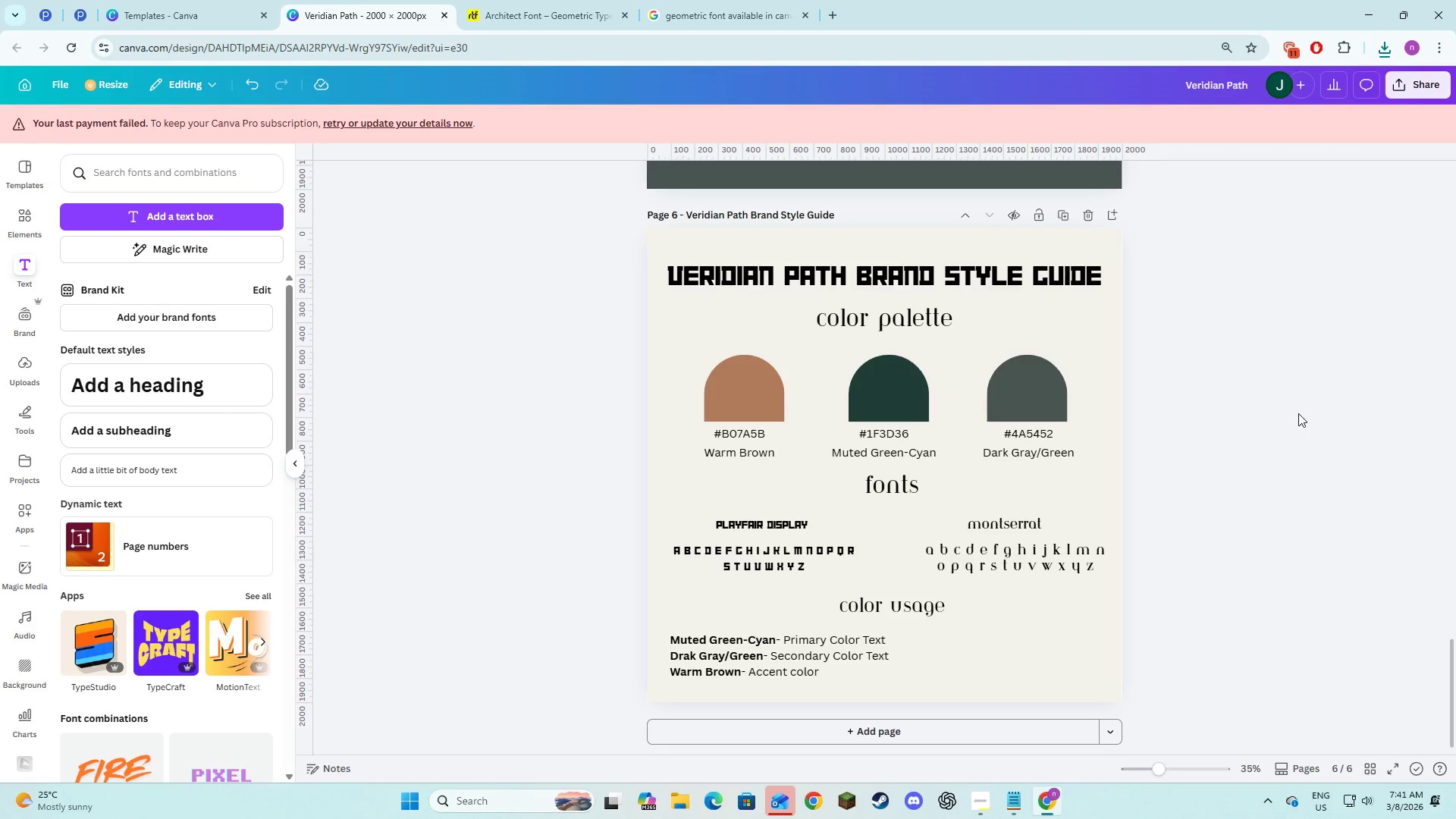 
scroll: coordinate [1295, 411], scroll_direction: up, amount: 26.0
 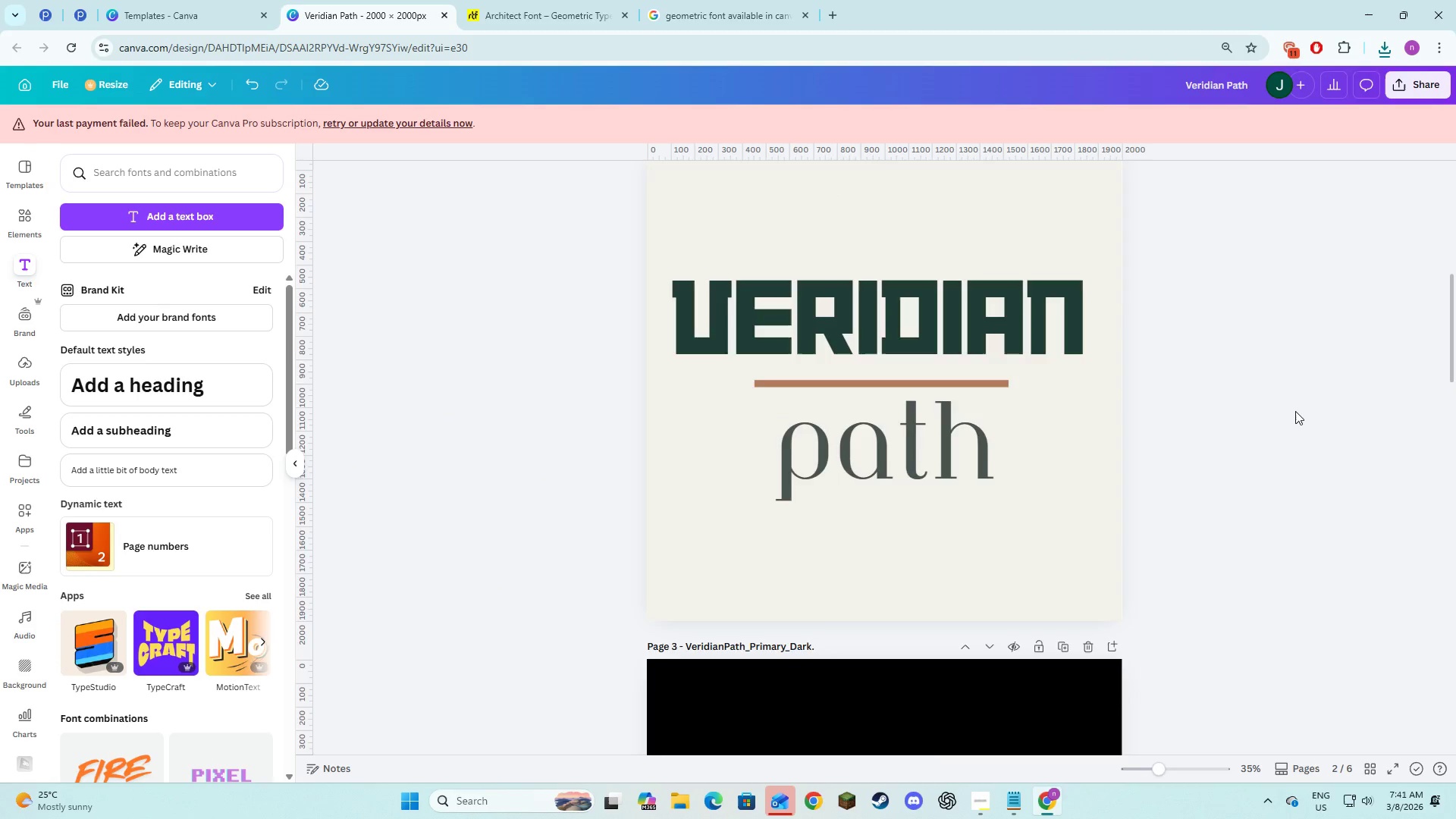 
scroll: coordinate [1295, 411], scroll_direction: down, amount: 21.0
 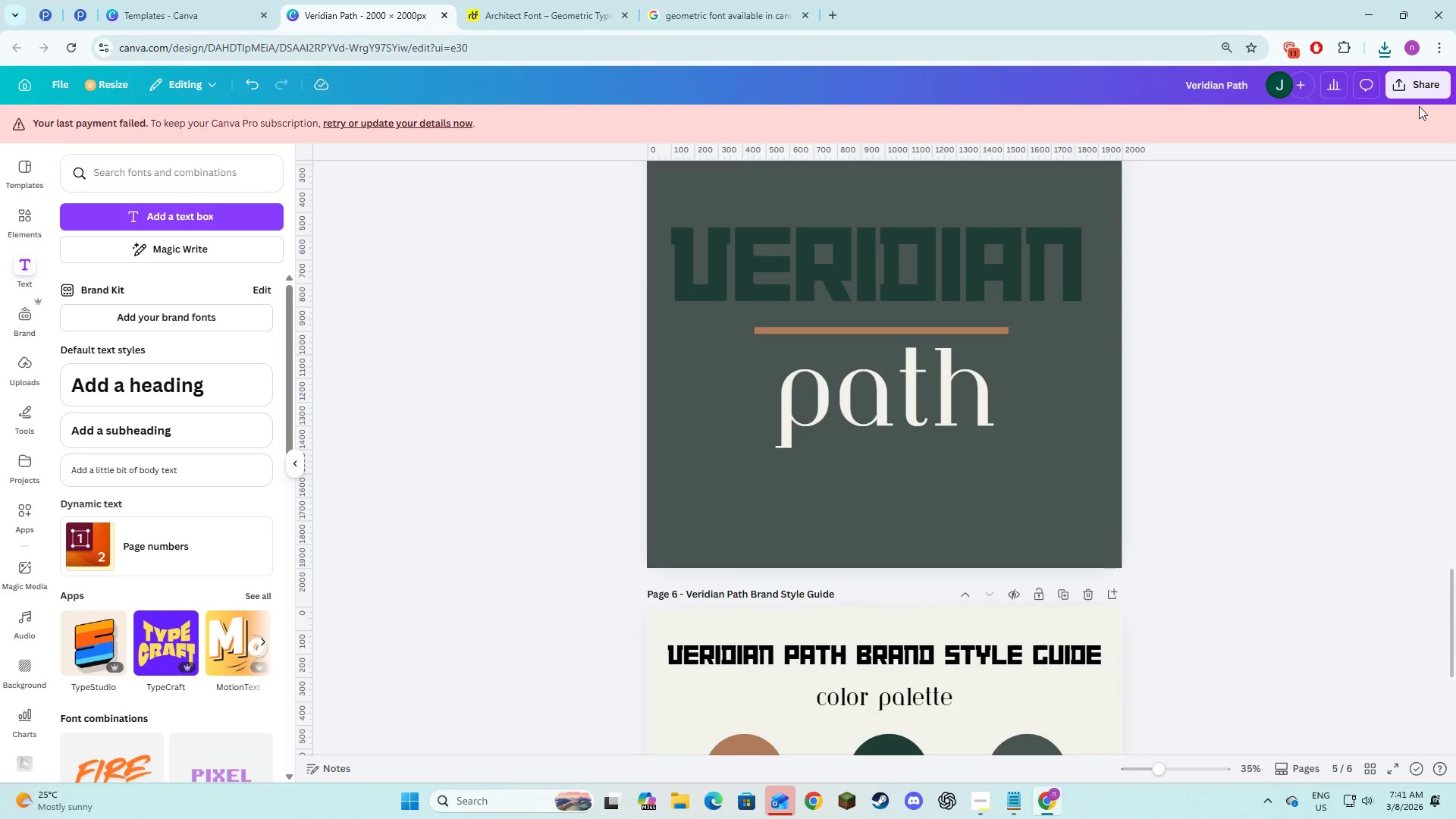 
left_click([1415, 94])
 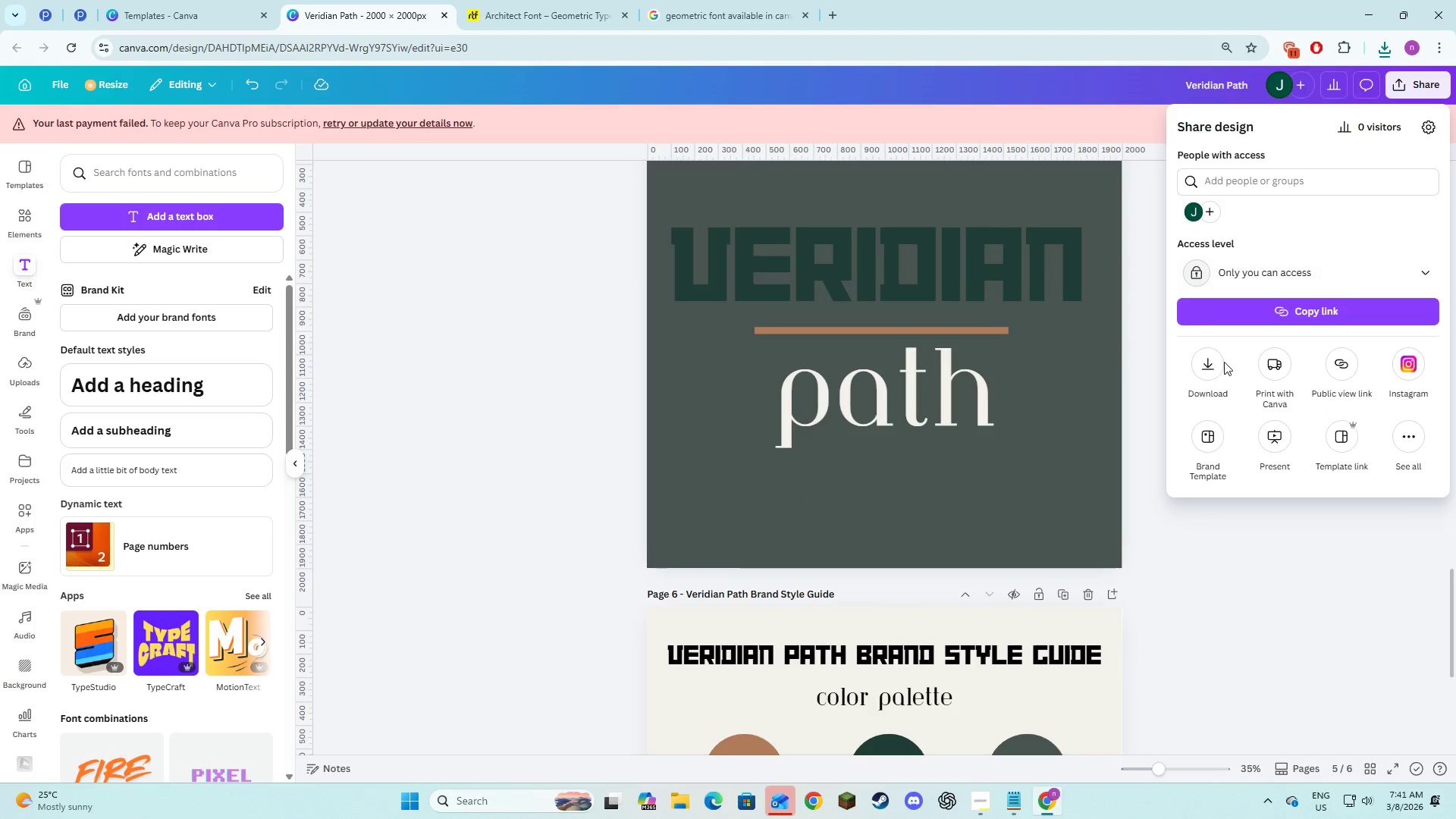 
left_click([1221, 362])
 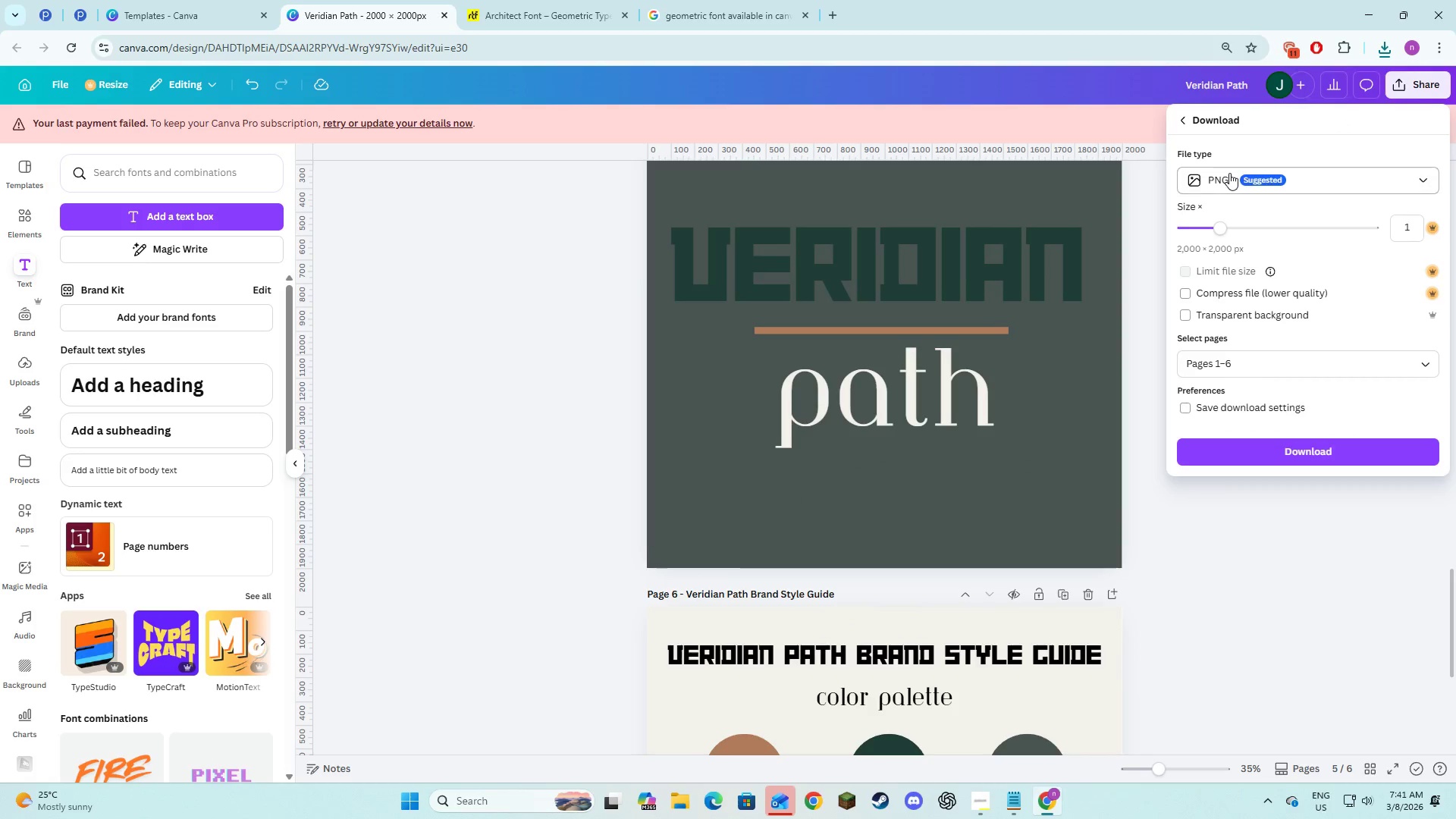 
left_click([1229, 180])
 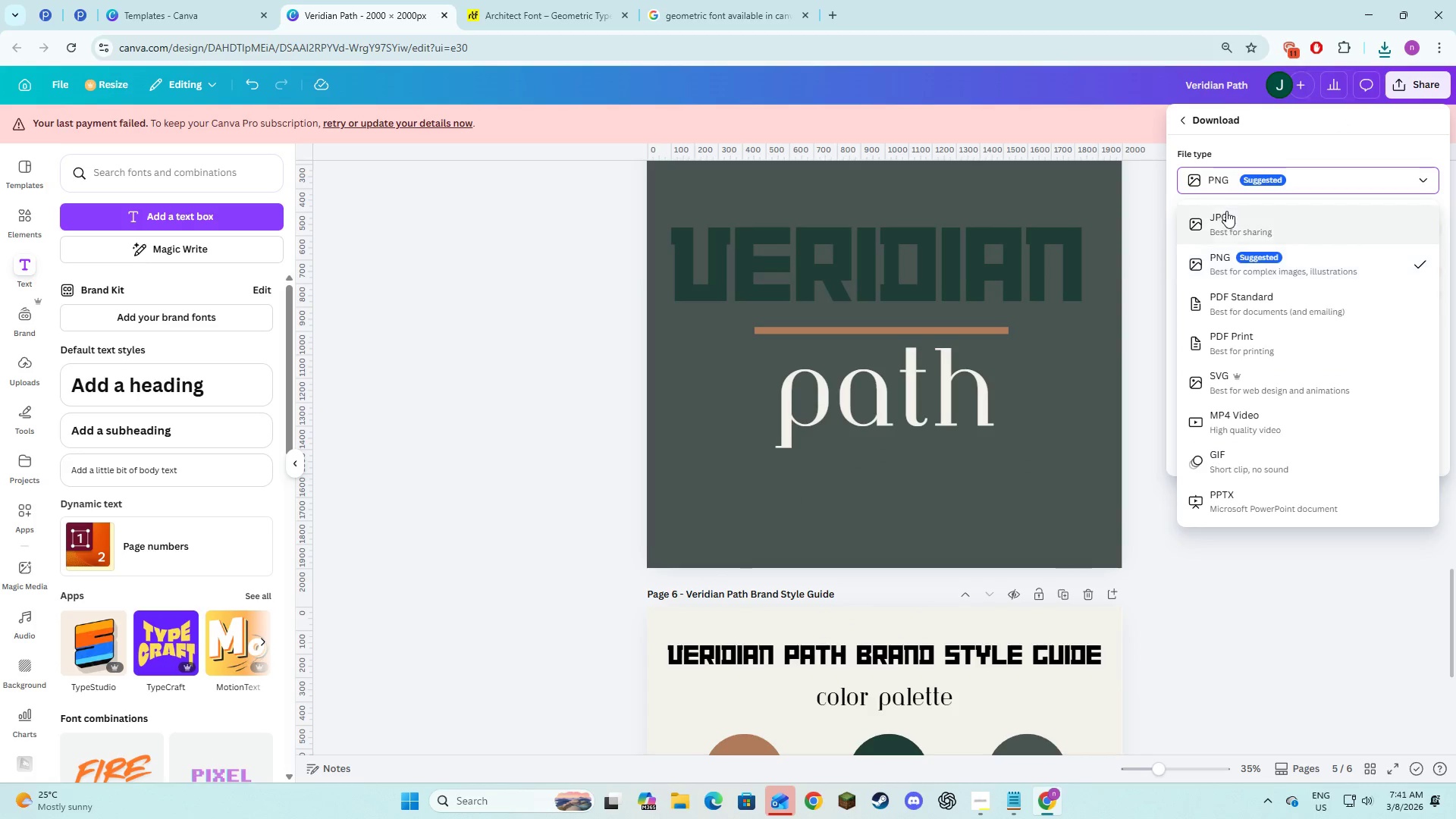 
left_click([1226, 220])
 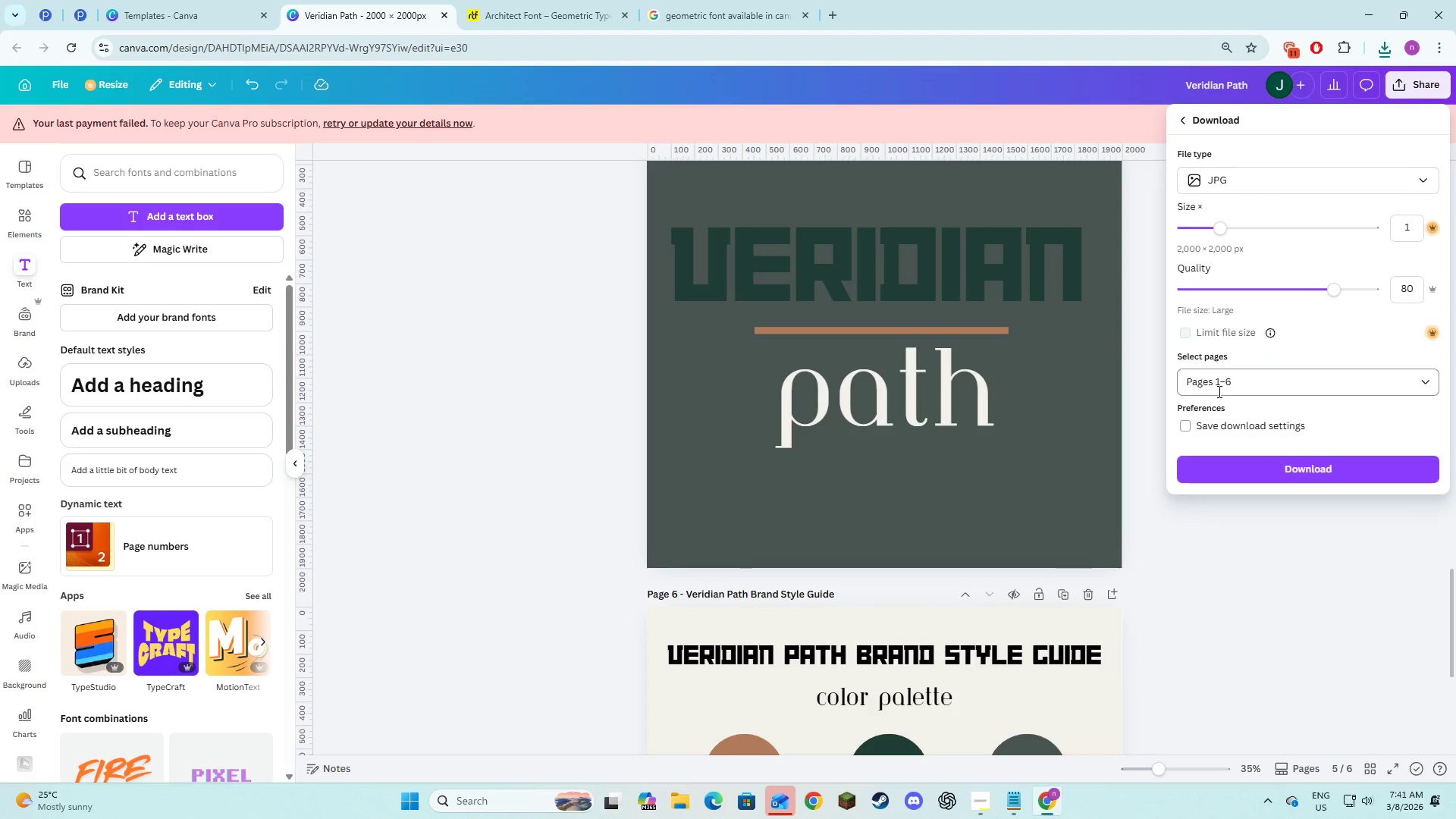 
left_click([1218, 391])
 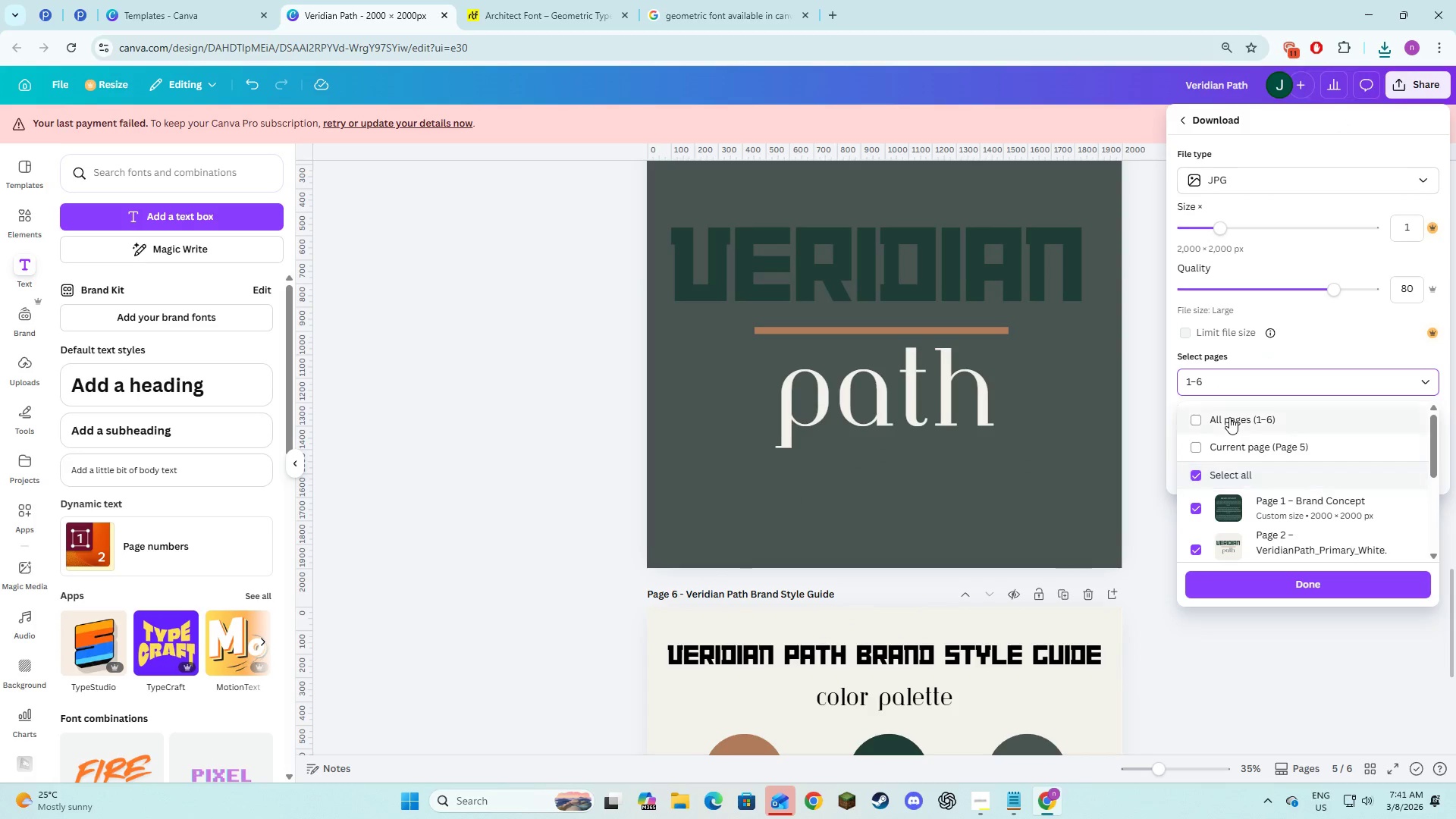 
key(Alt+AltLeft)
 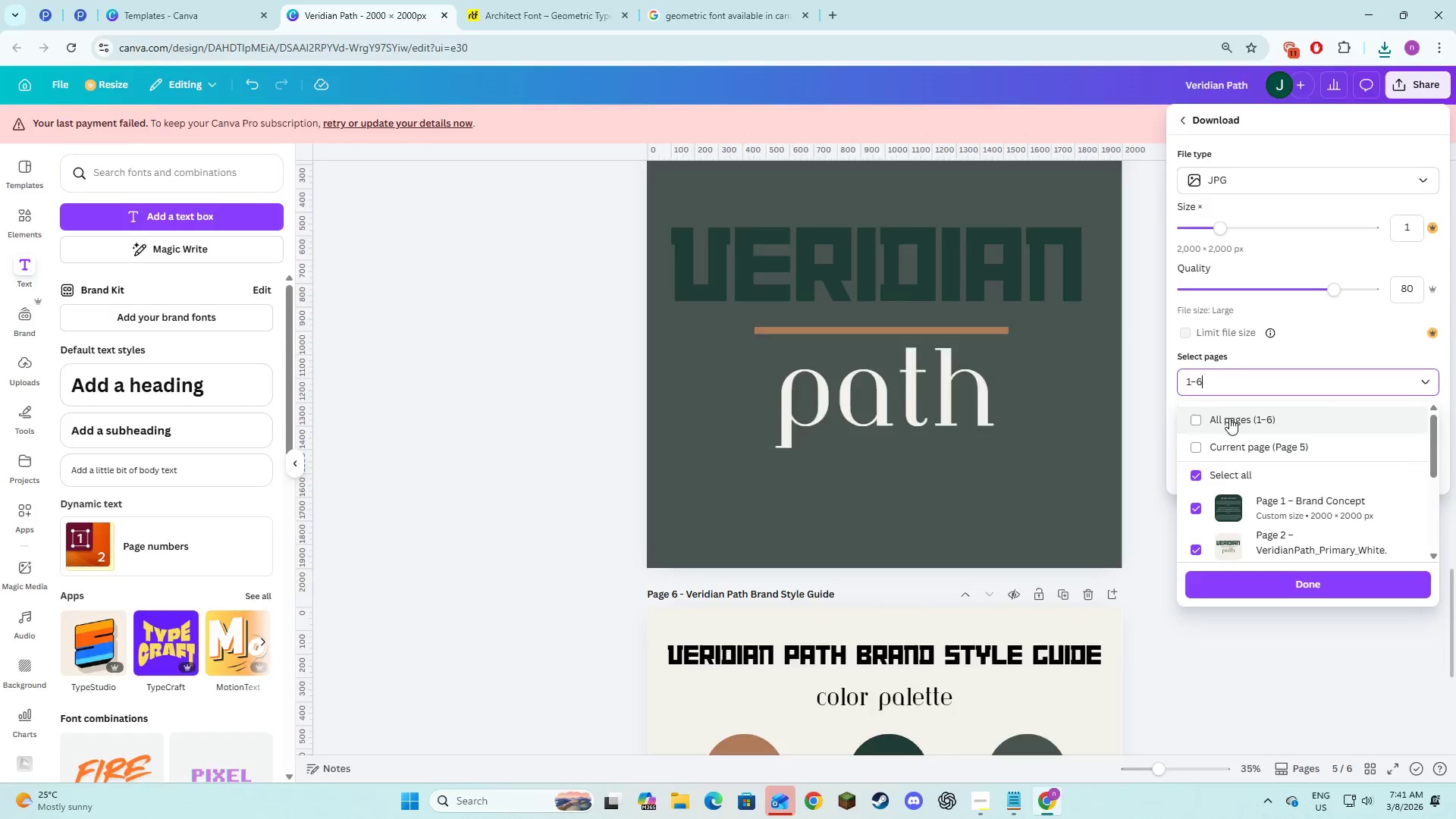 
key(Alt+Tab)